 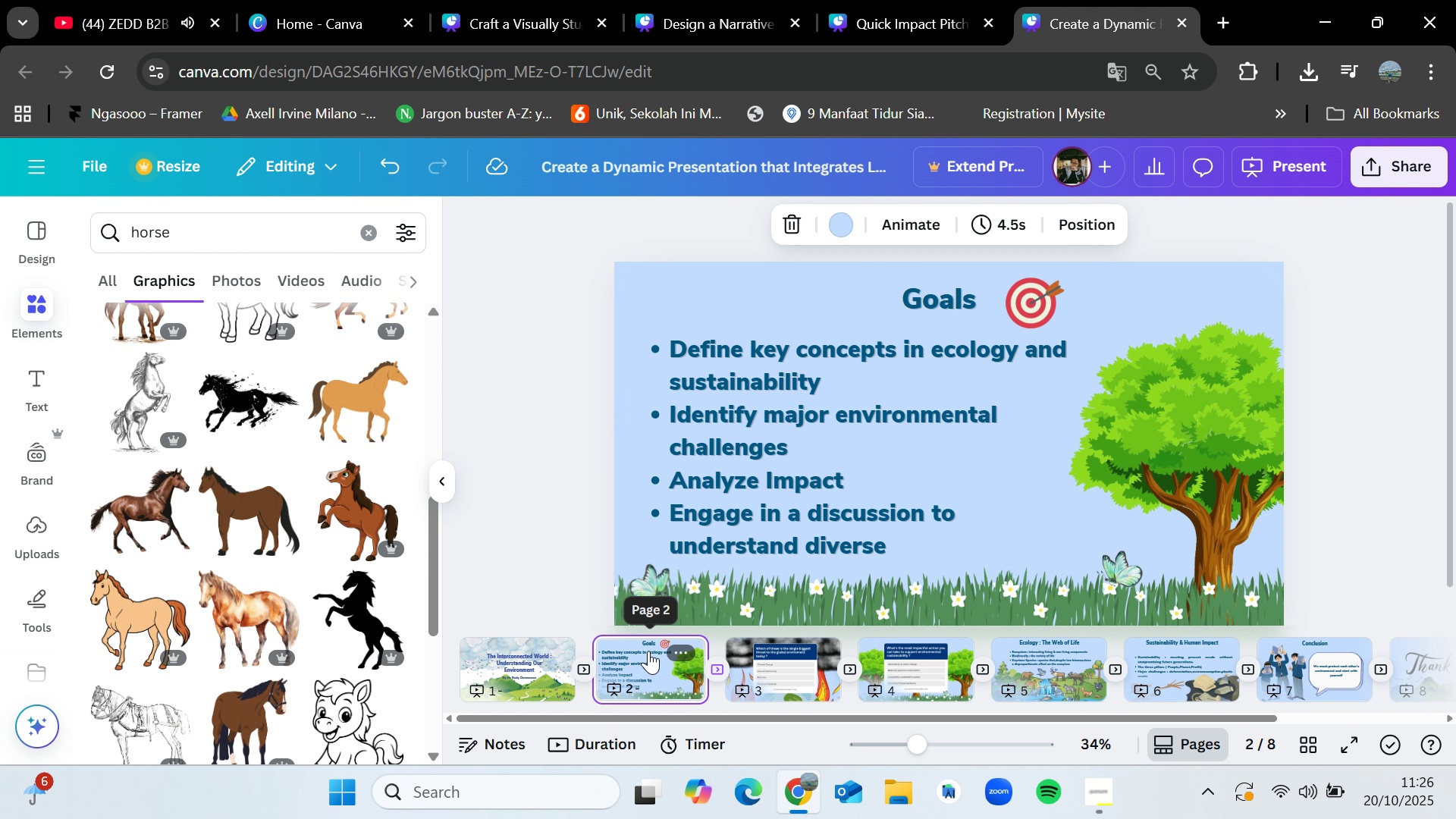 
key(ArrowRight)
 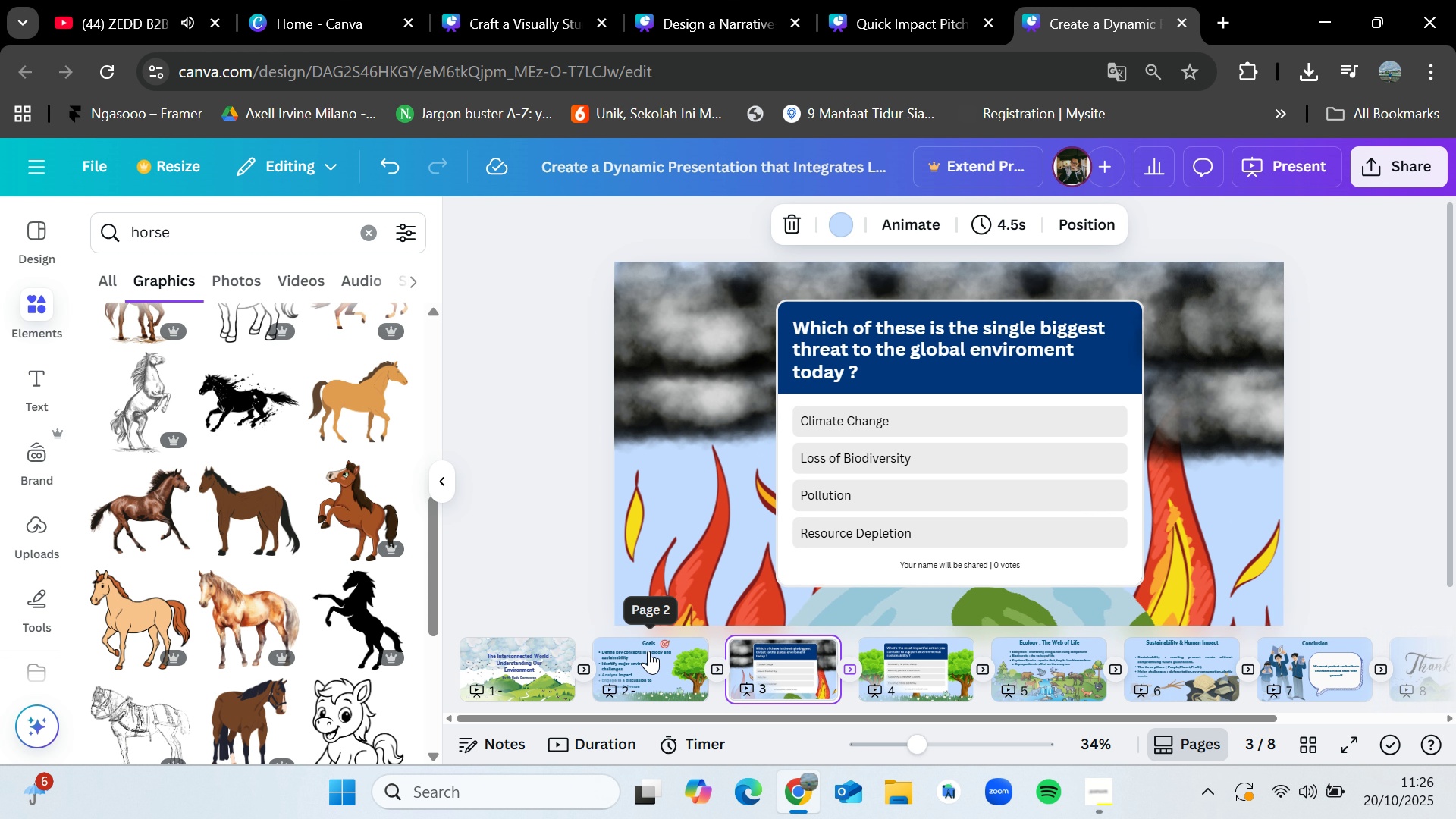 
key(ArrowLeft)
 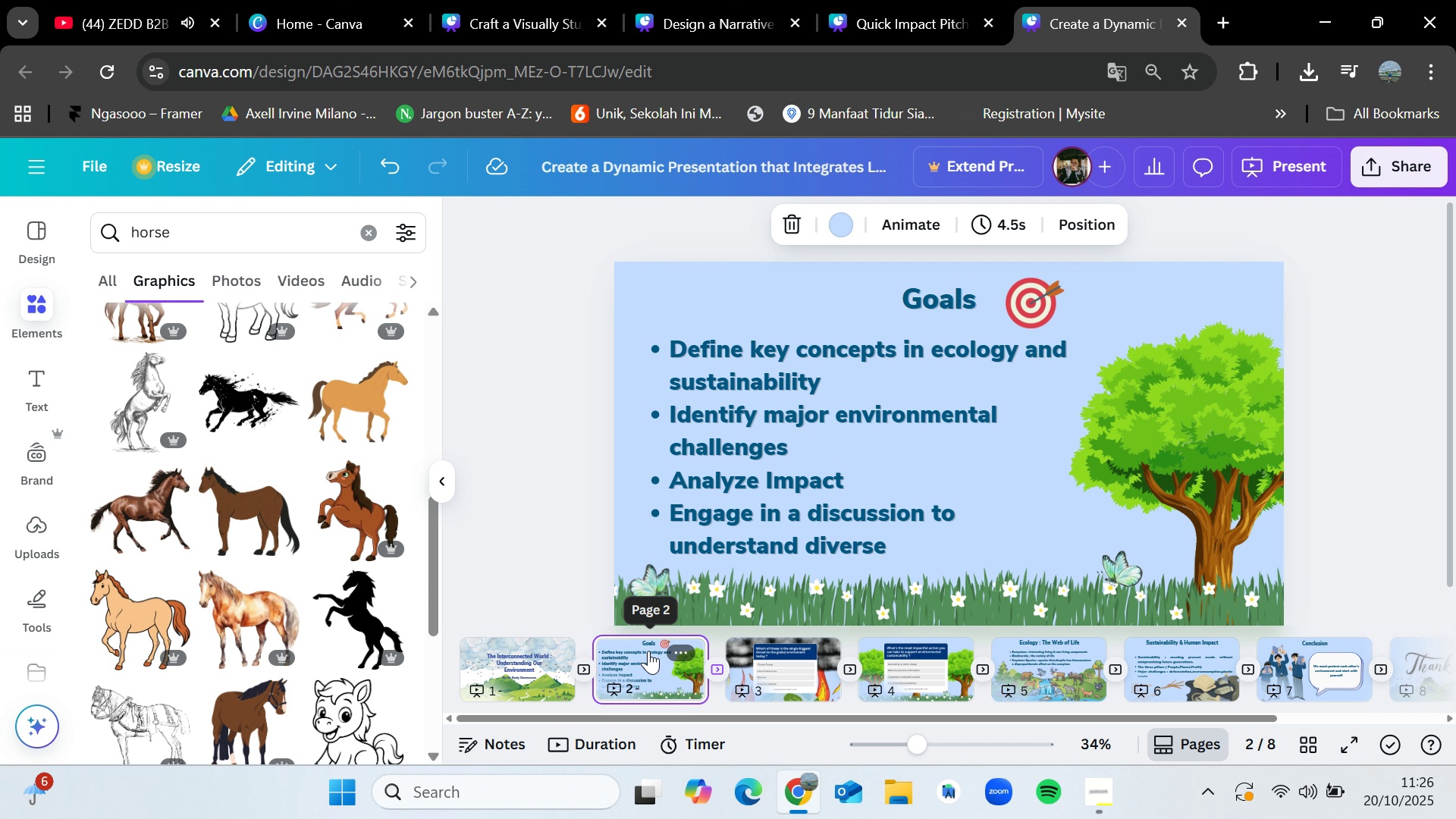 
key(ArrowLeft)
 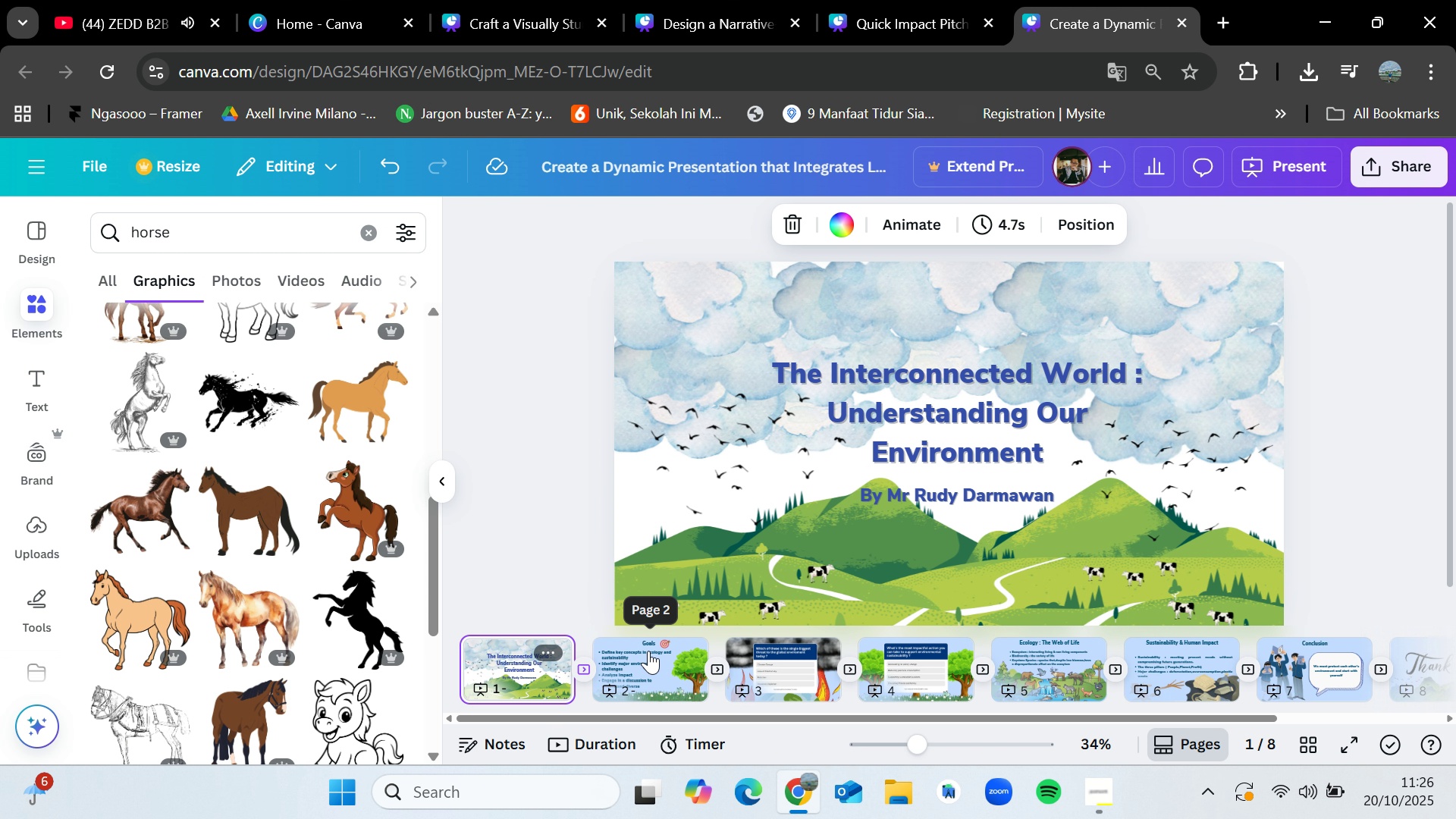 
key(ArrowRight)
 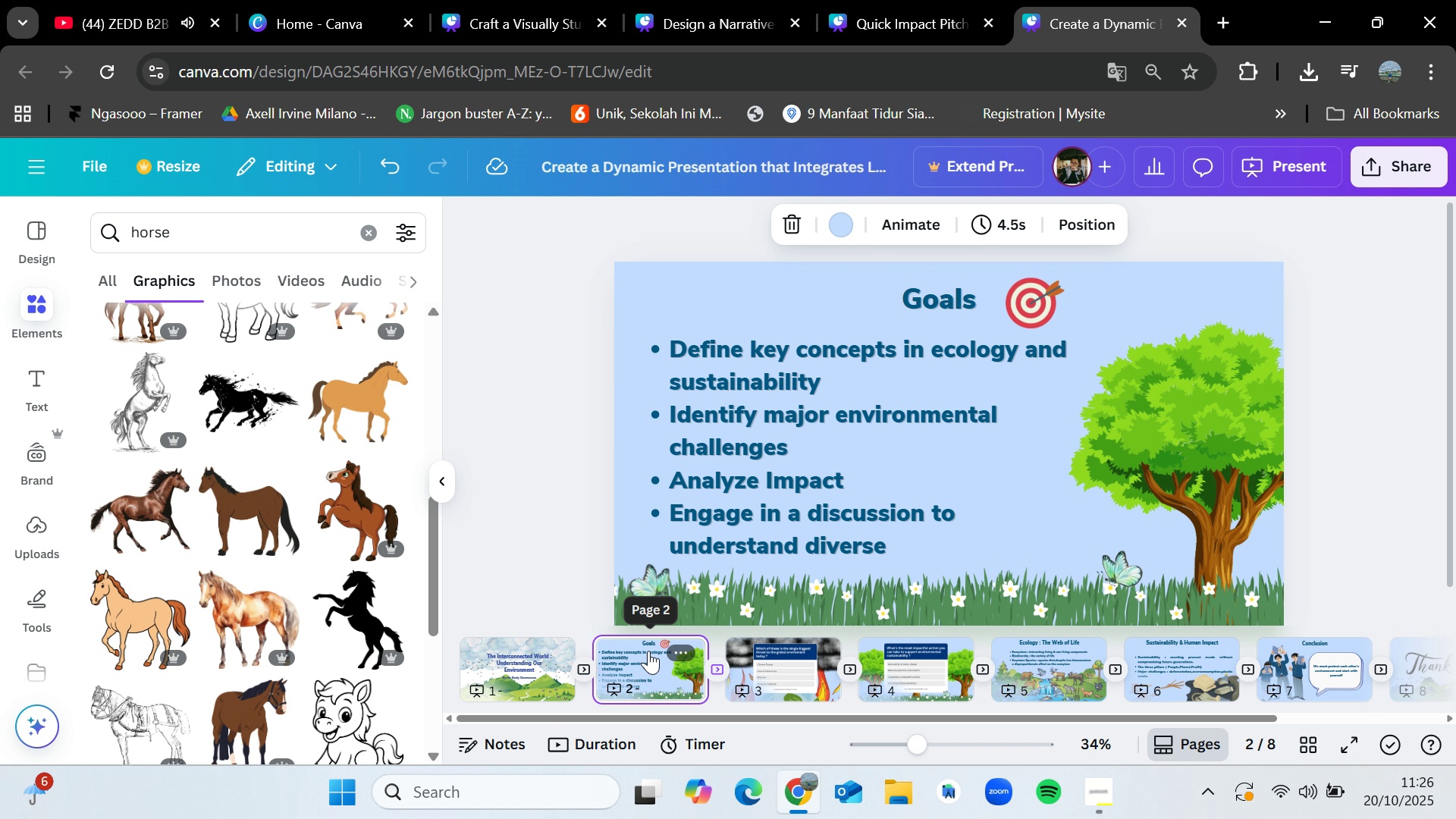 
key(ArrowRight)
 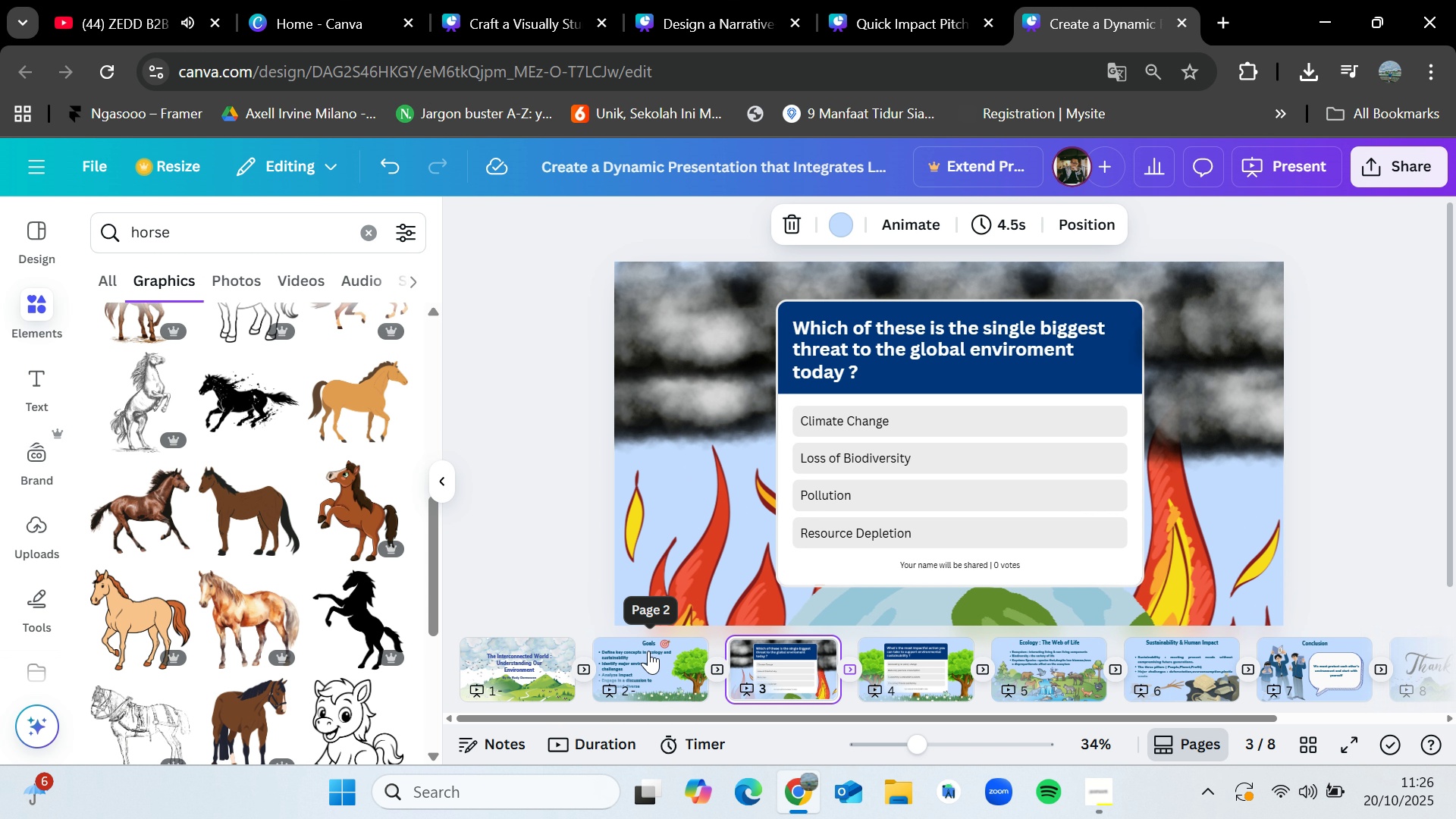 
key(ArrowRight)
 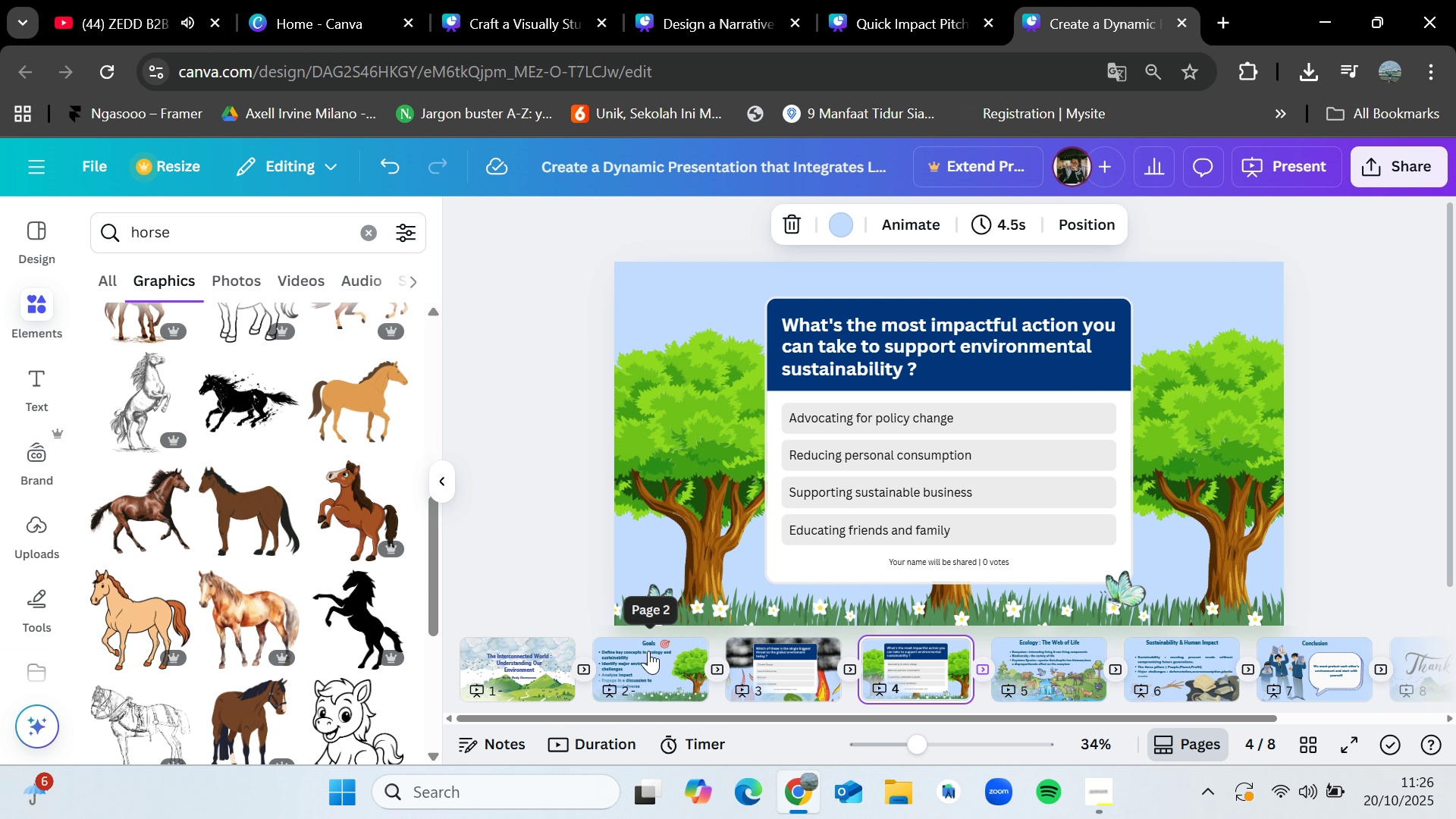 
key(ArrowRight)
 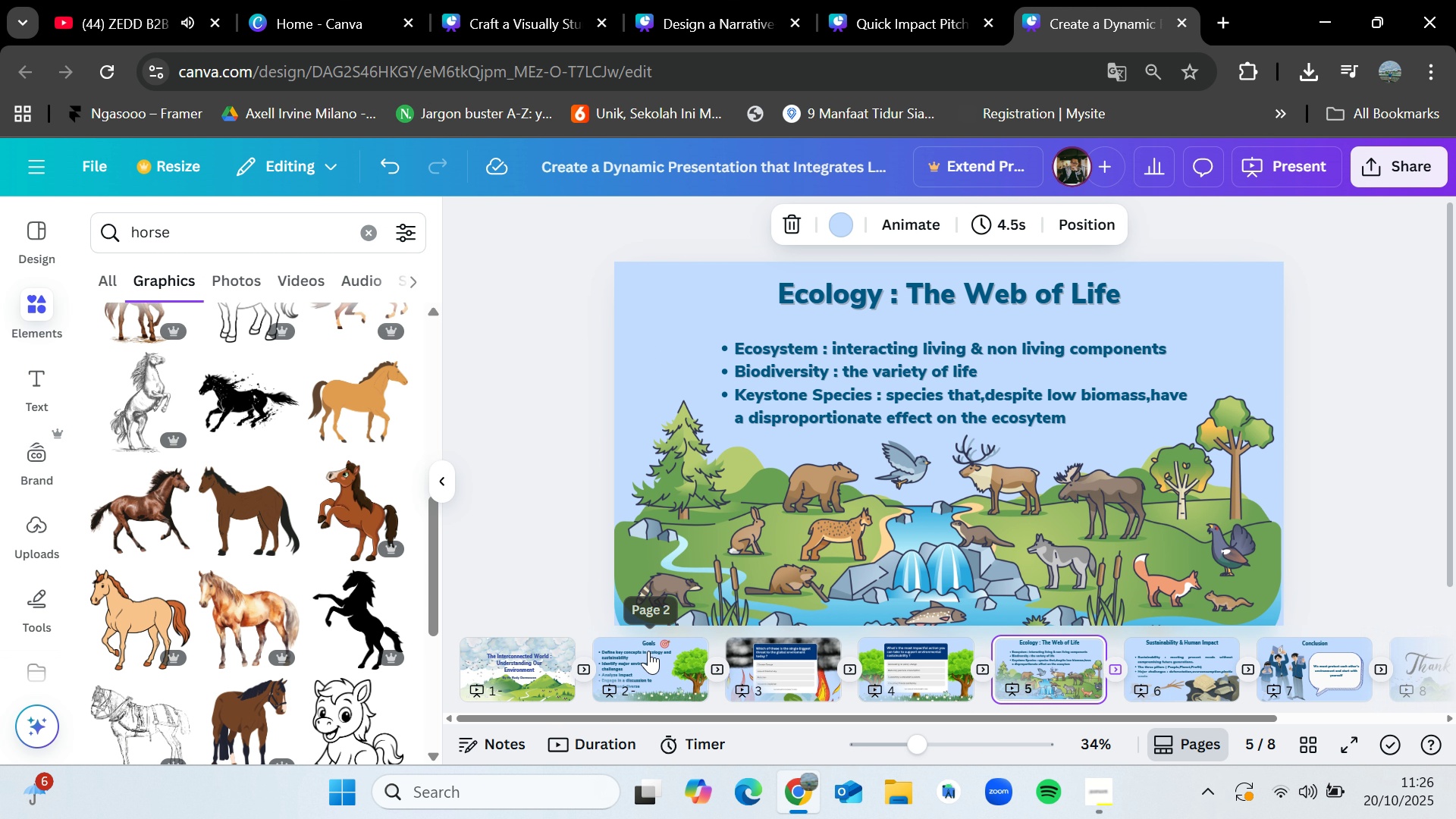 
key(ArrowRight)
 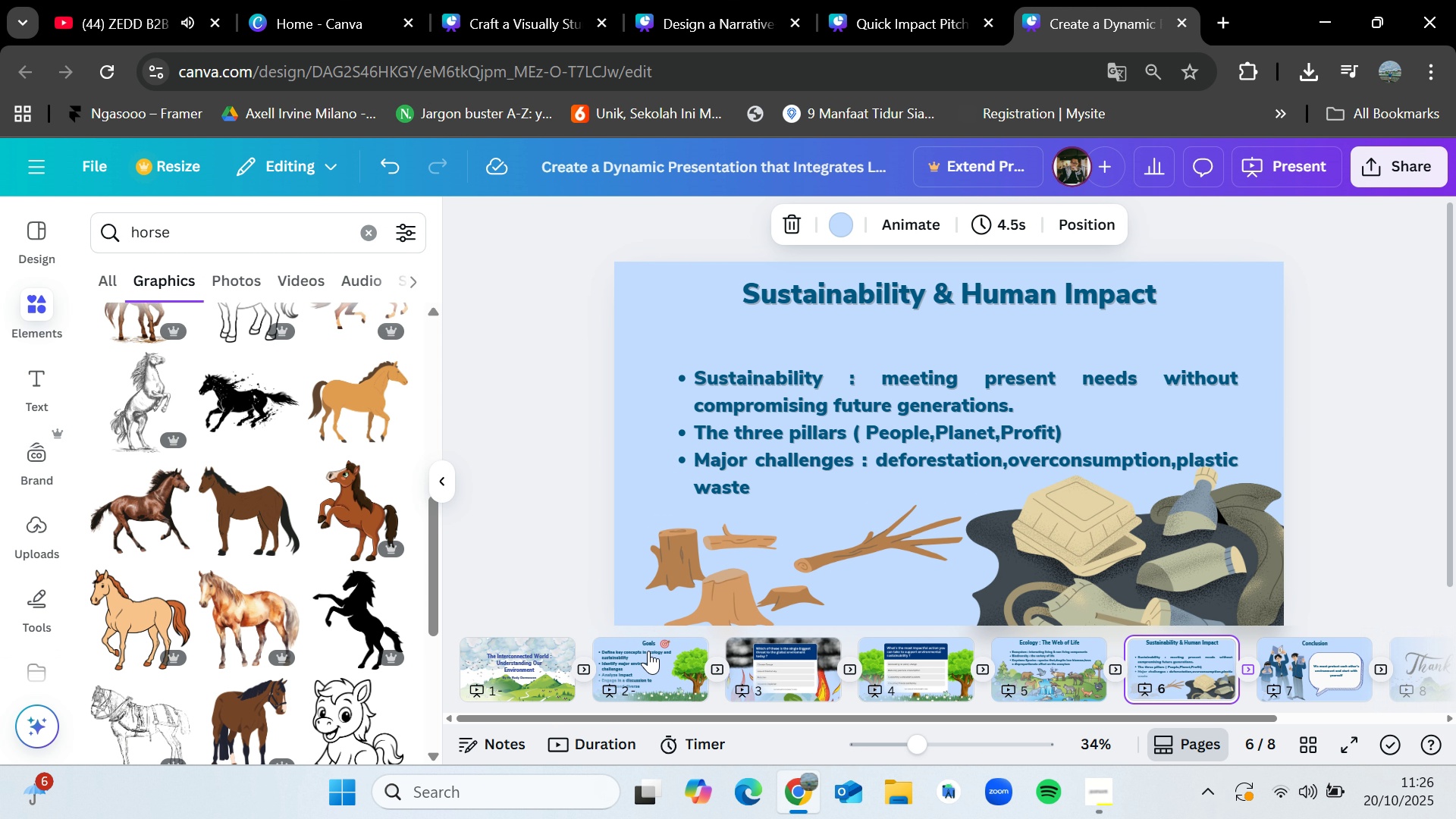 
key(ArrowRight)
 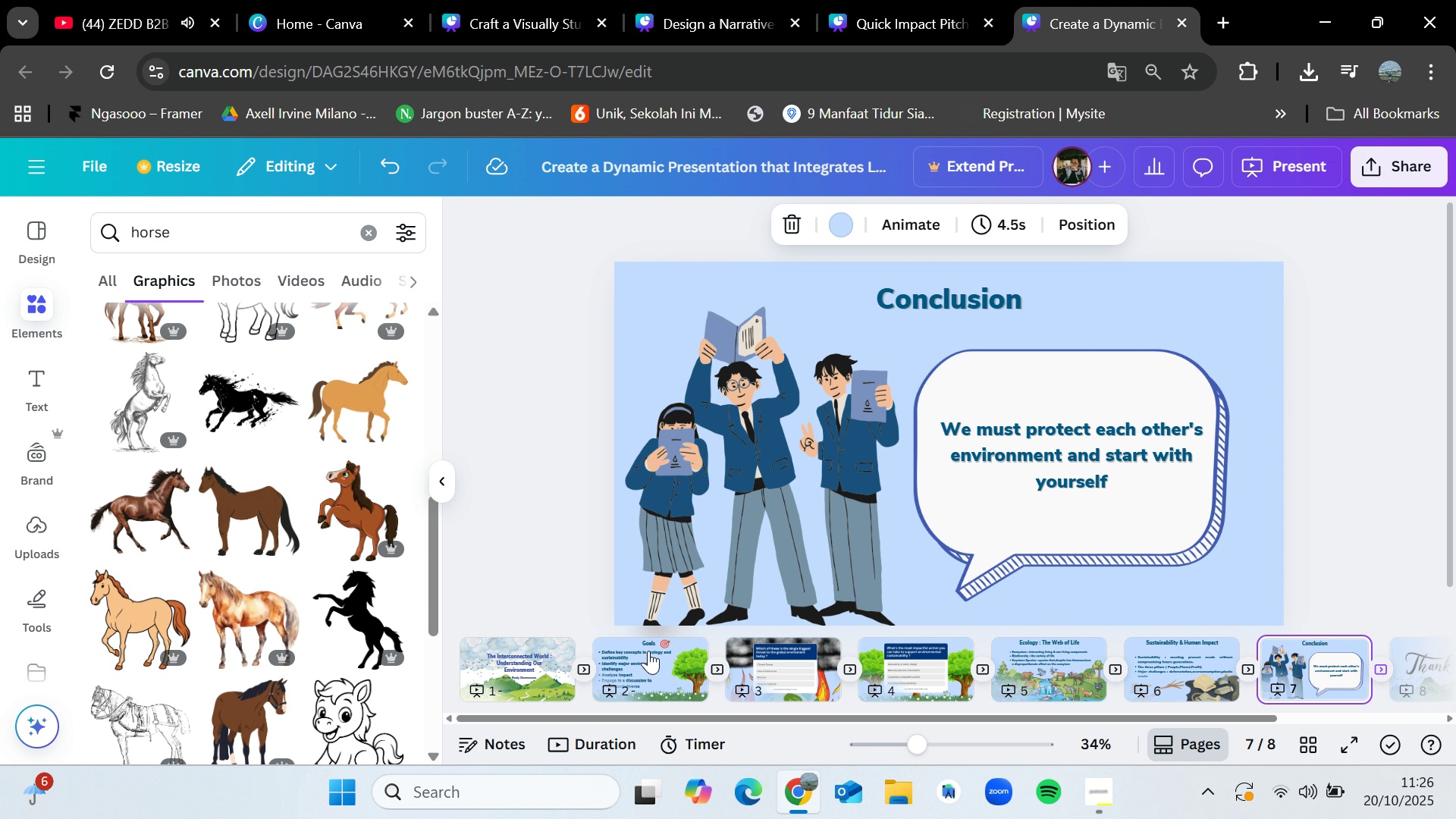 
key(ArrowRight)
 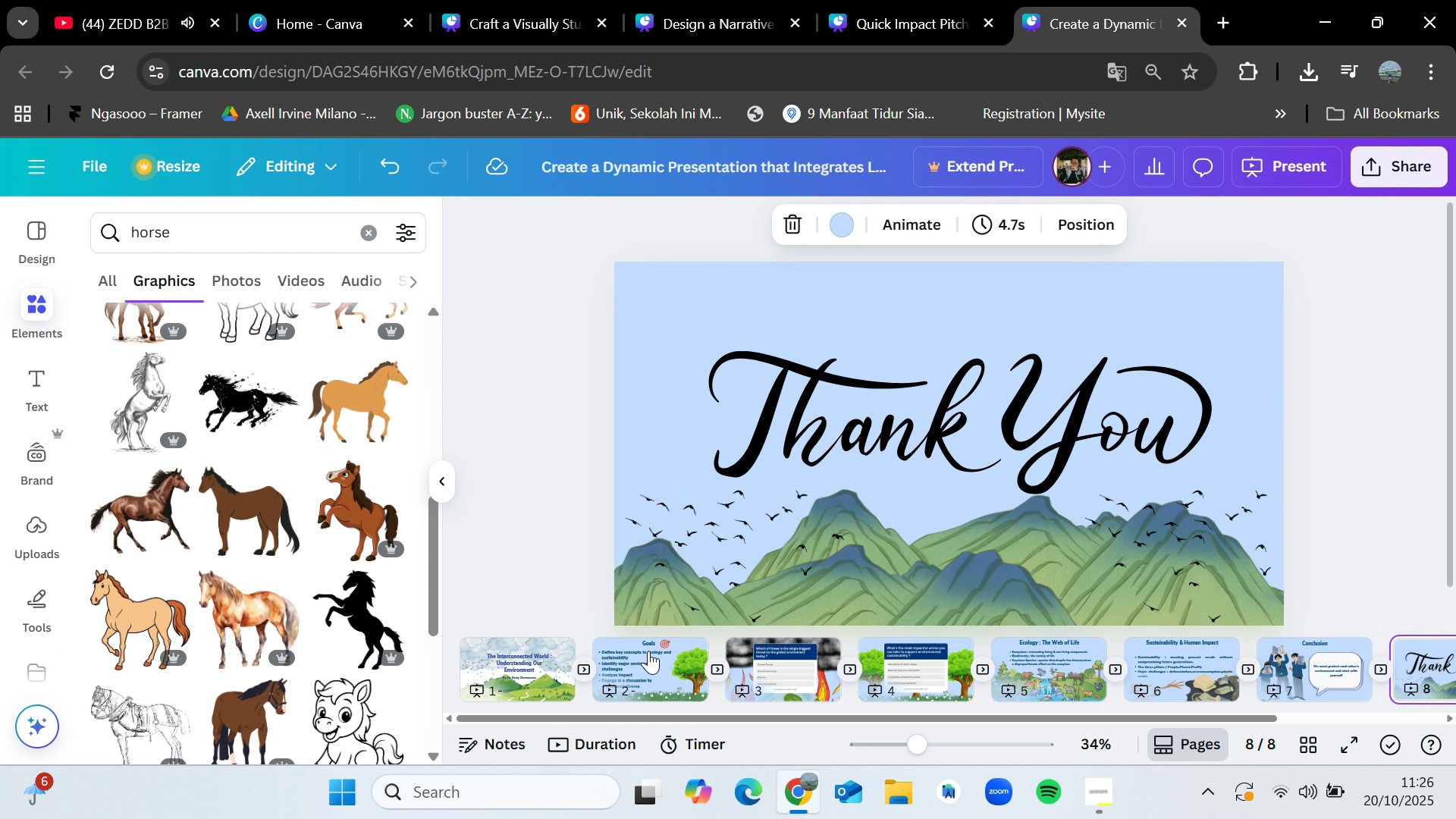 
key(ArrowRight)
 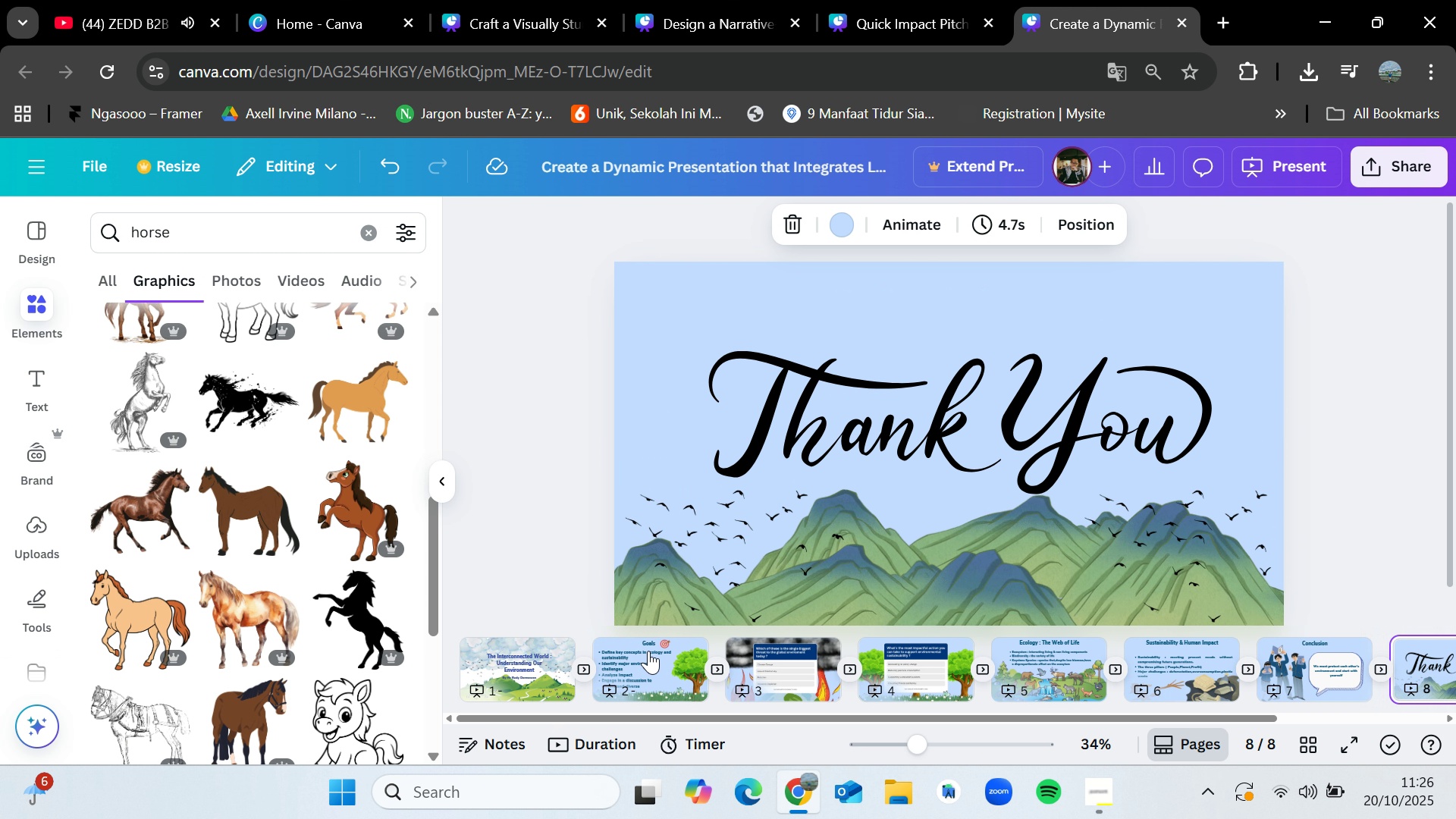 
key(ArrowLeft)
 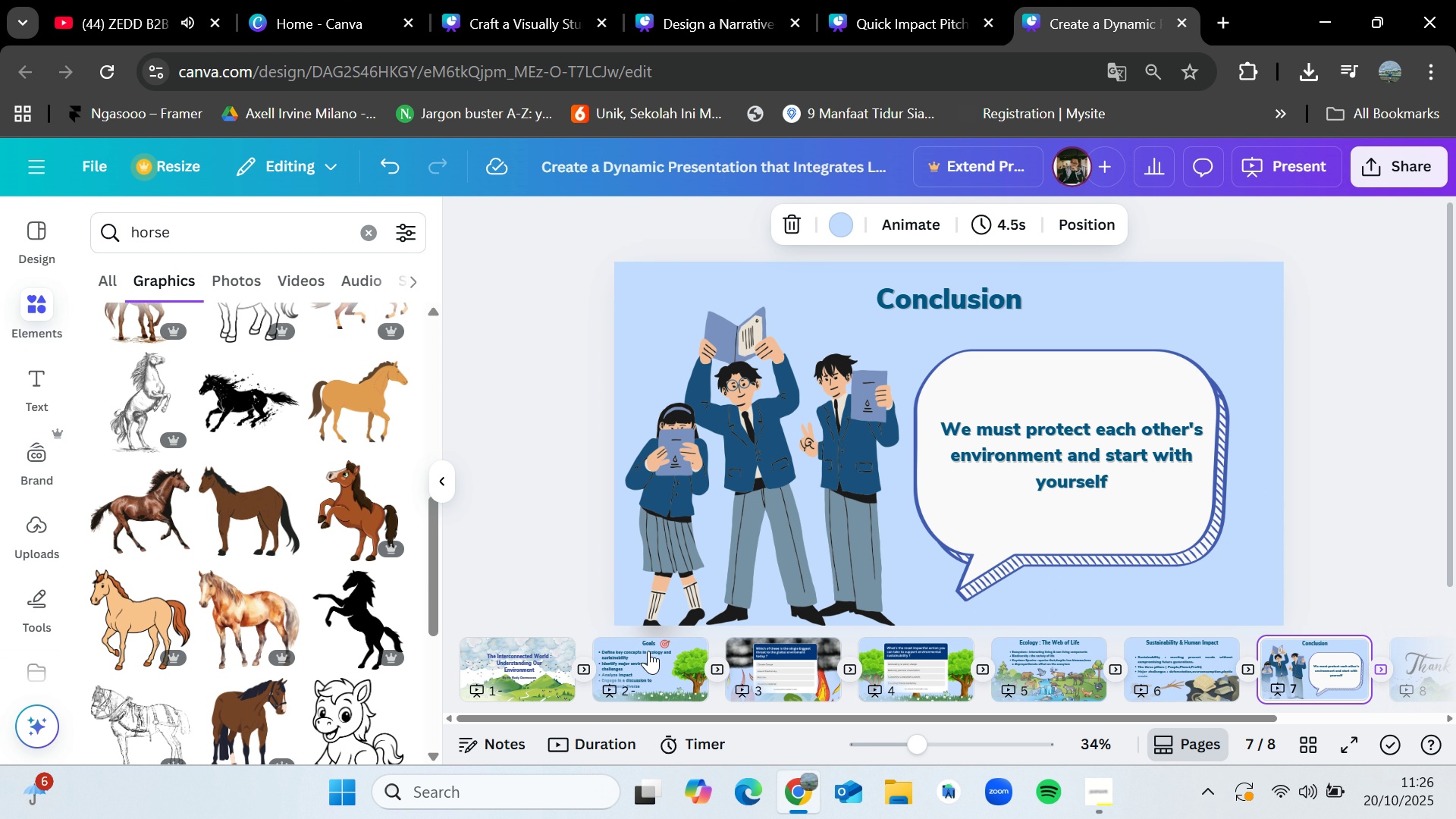 
key(ArrowLeft)
 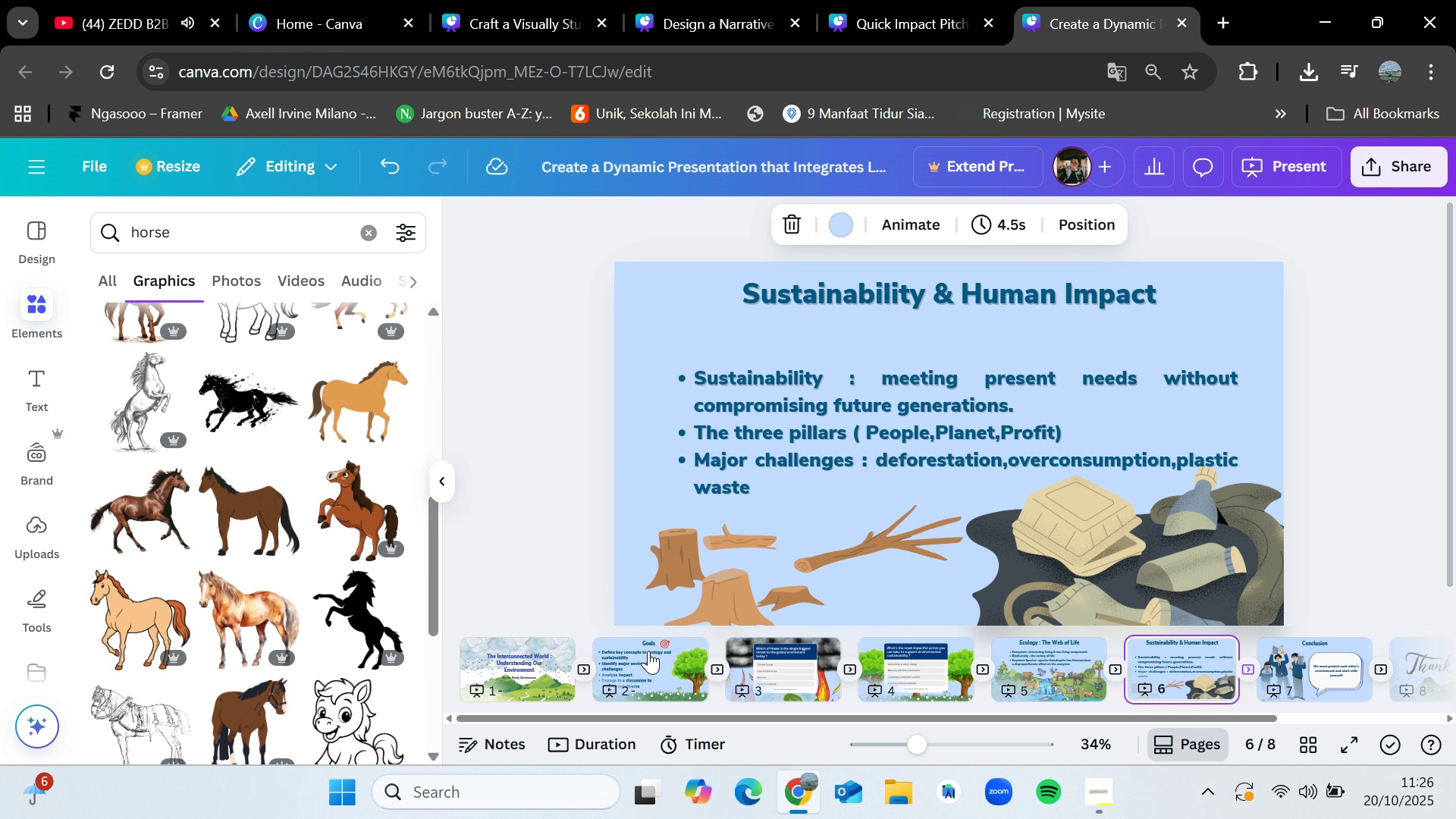 
key(ArrowRight)
 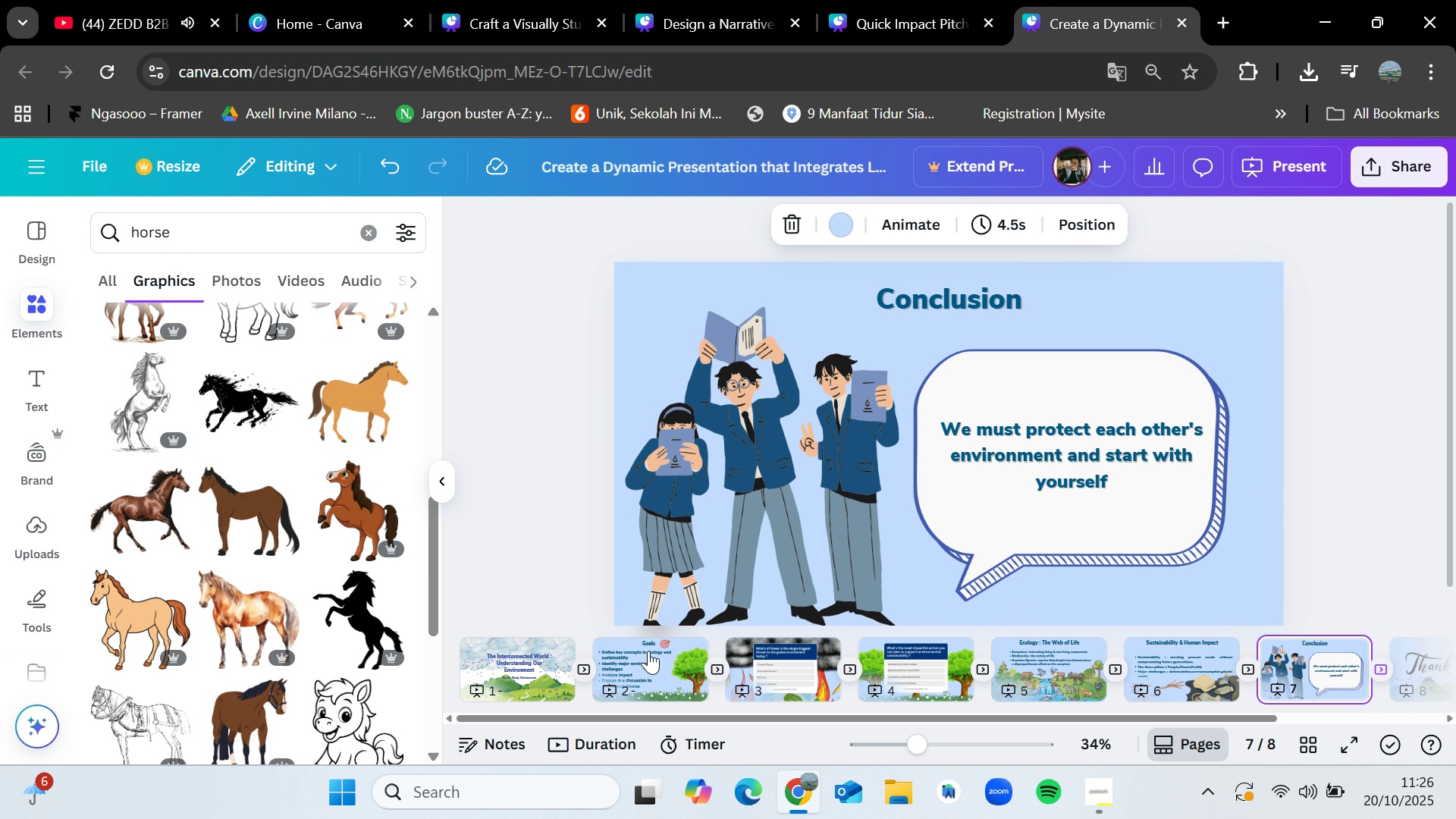 
key(ArrowLeft)
 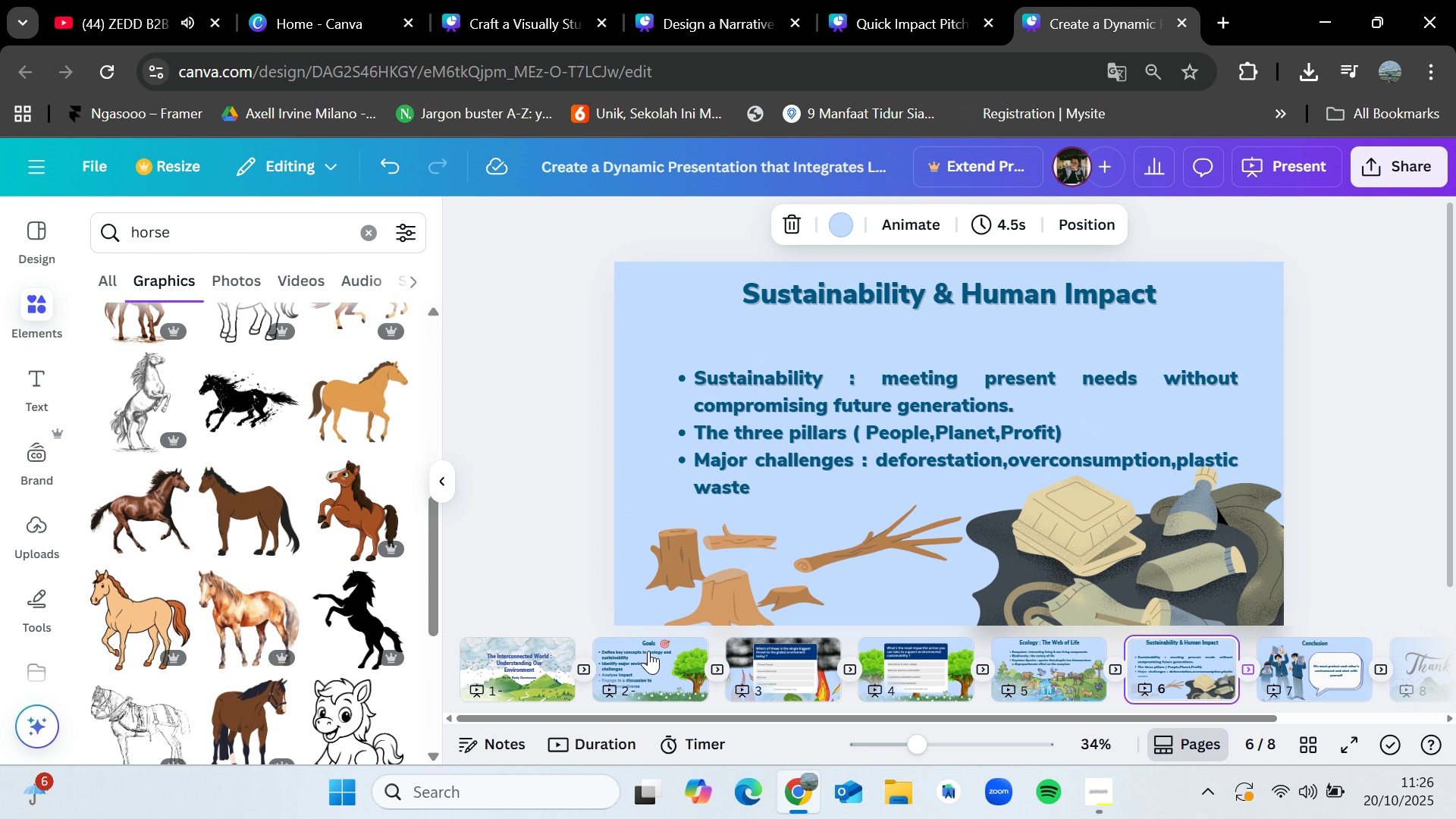 
key(ArrowLeft)
 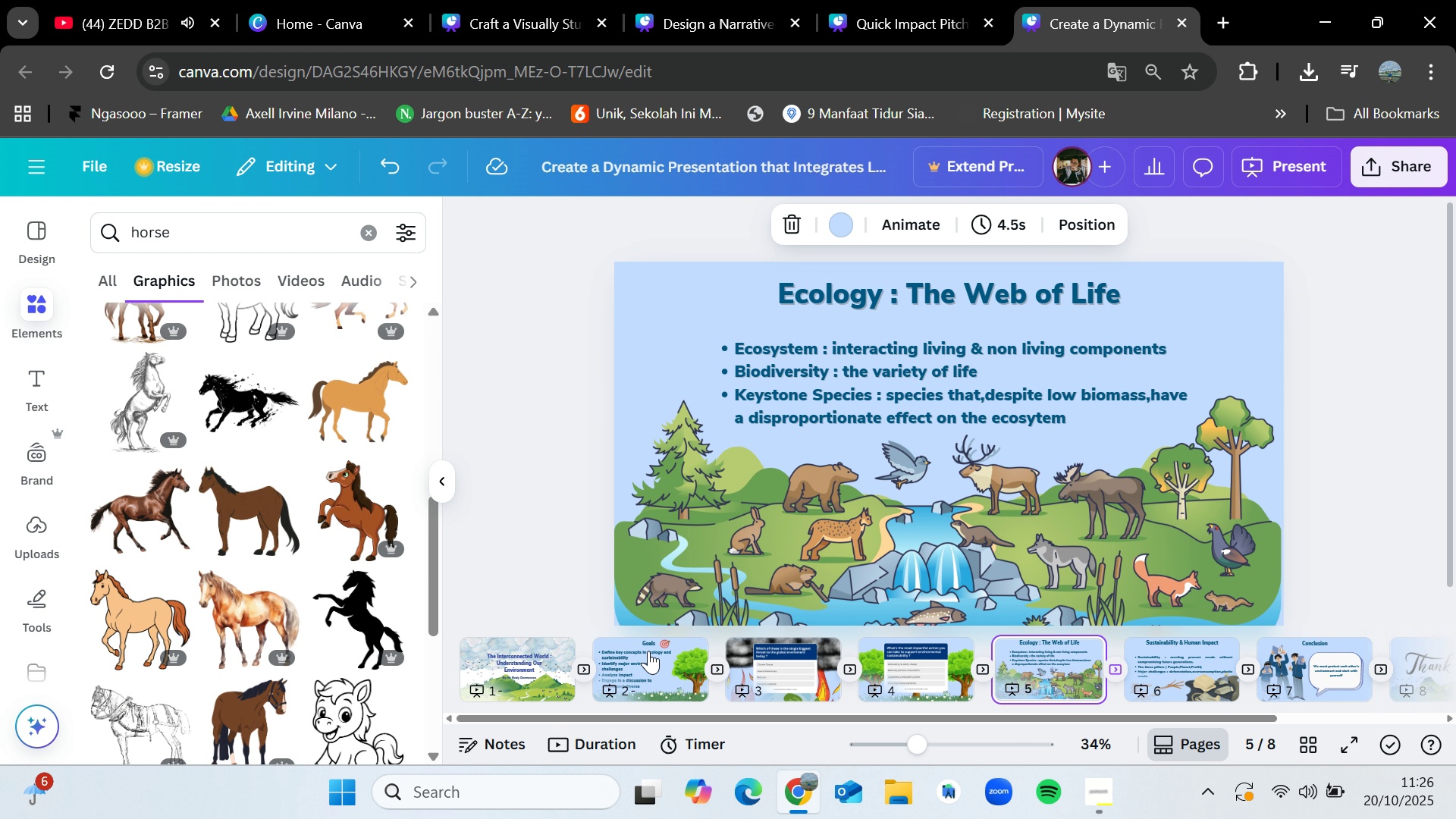 
key(ArrowRight)
 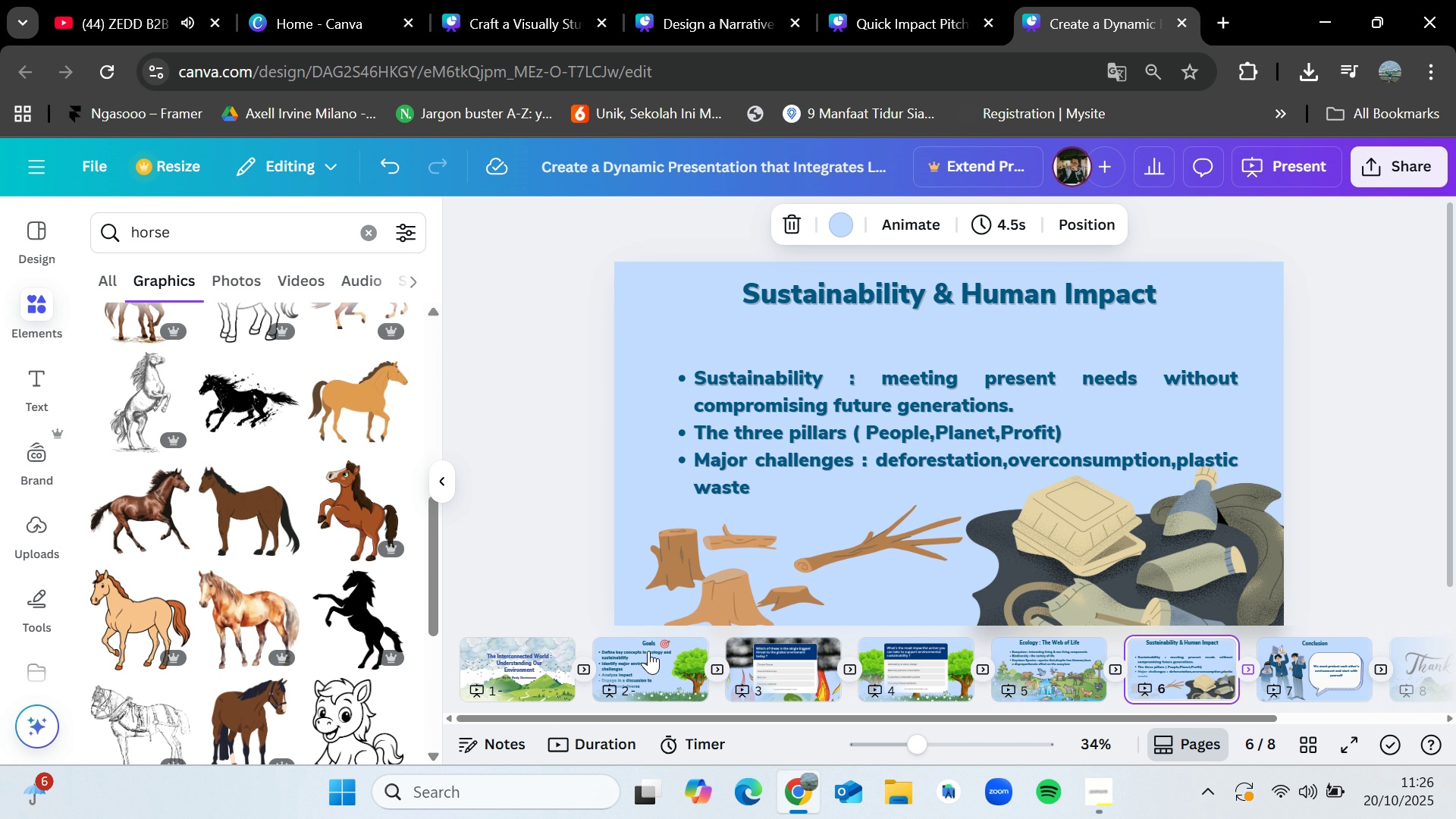 
key(ArrowRight)
 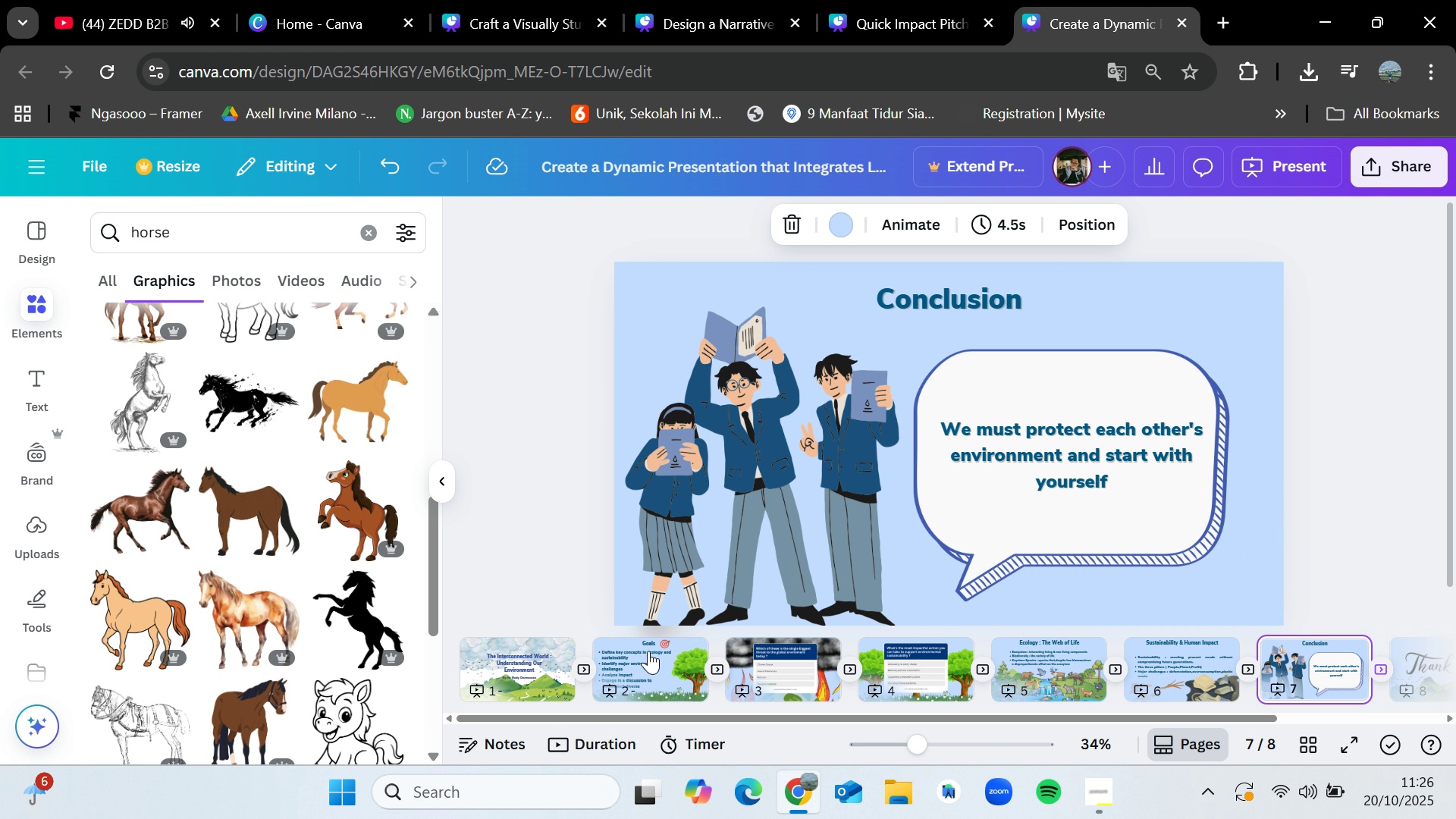 
key(ArrowRight)